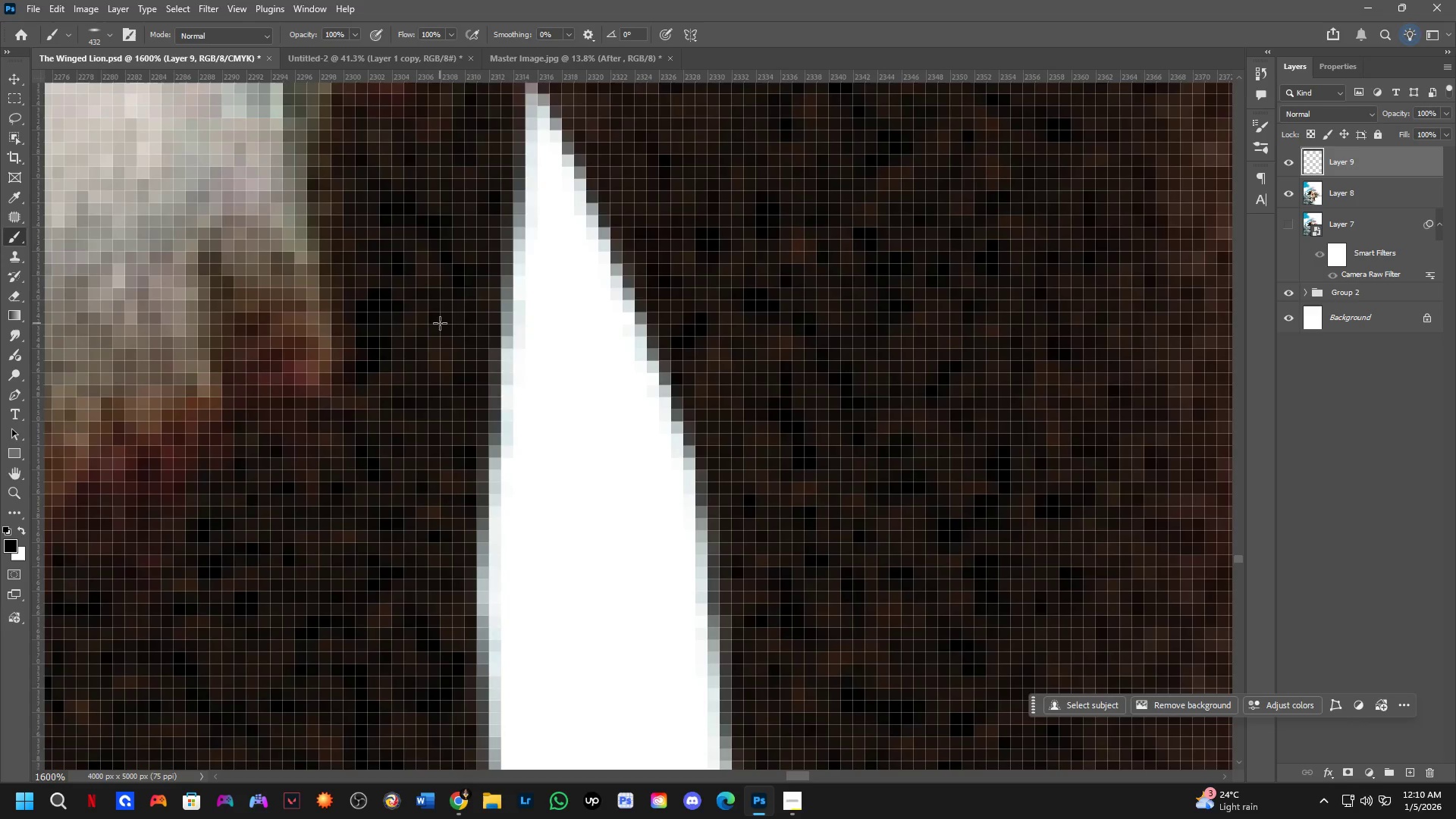 
left_click_drag(start_coordinate=[501, 461], to_coordinate=[423, 340])
 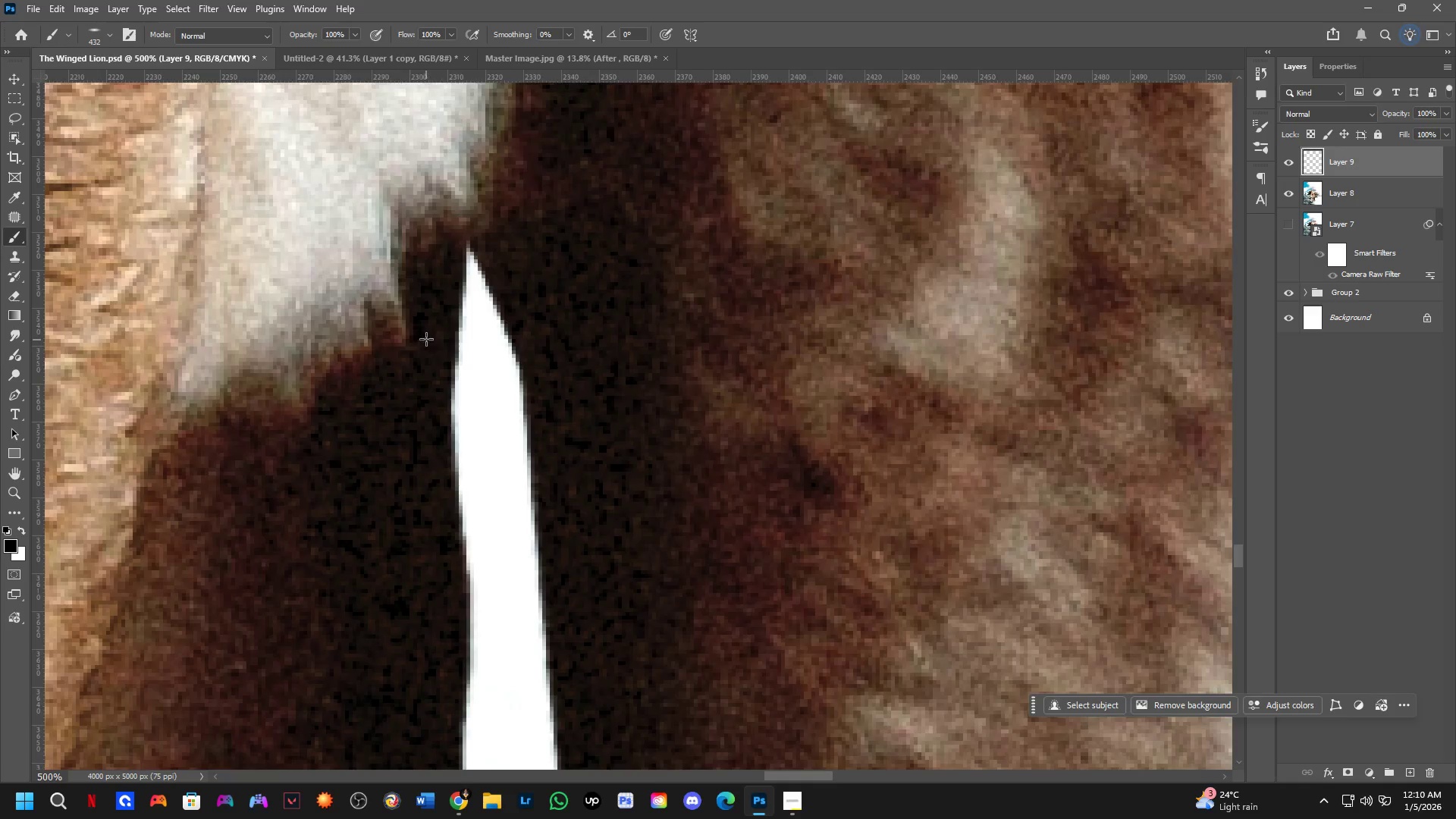 
hold_key(key=ShiftLeft, duration=1.5)
scroll: coordinate [440, 323], scroll_direction: up, amount: 5.0
 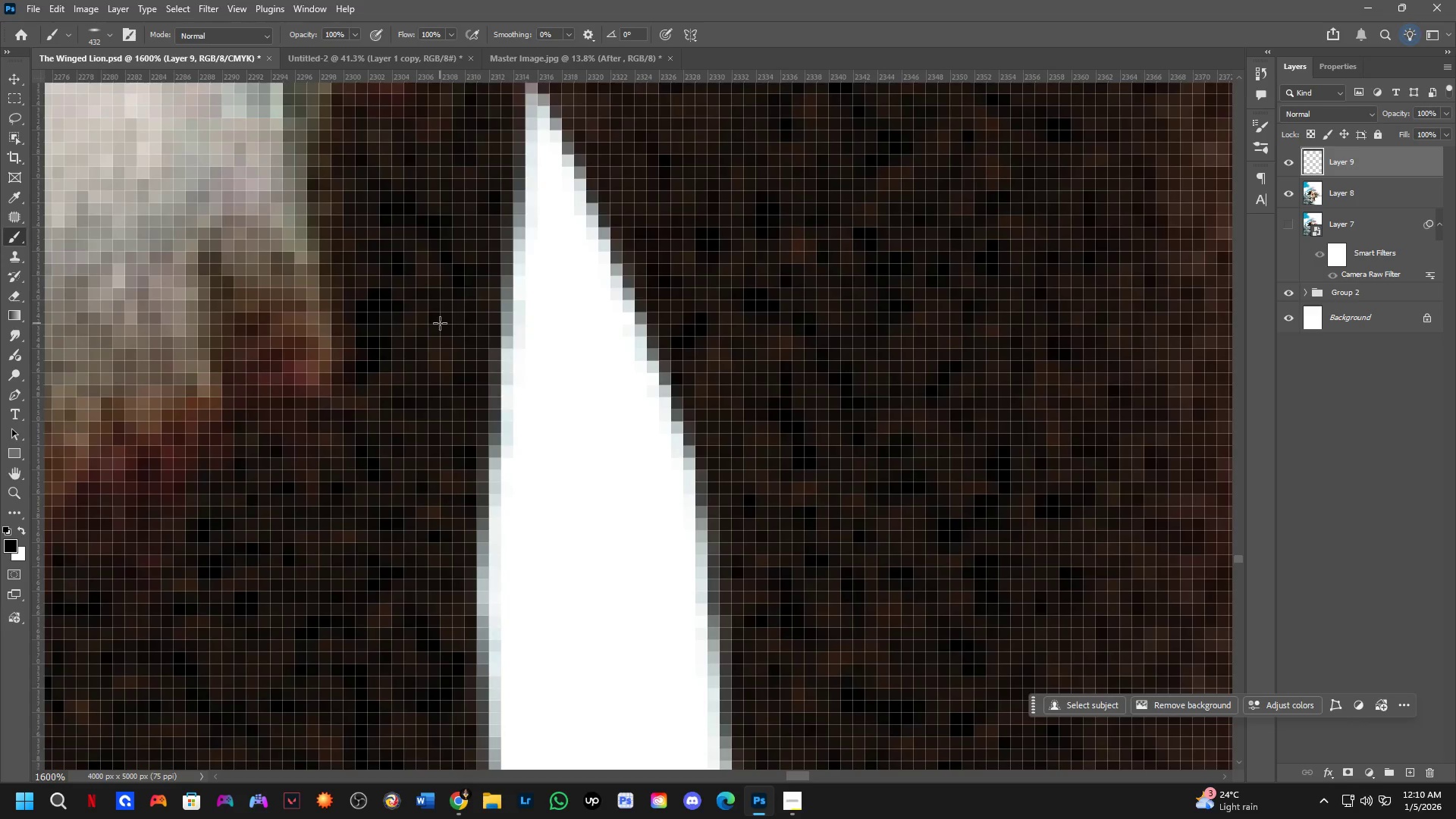 
hold_key(key=Space, duration=0.47)
 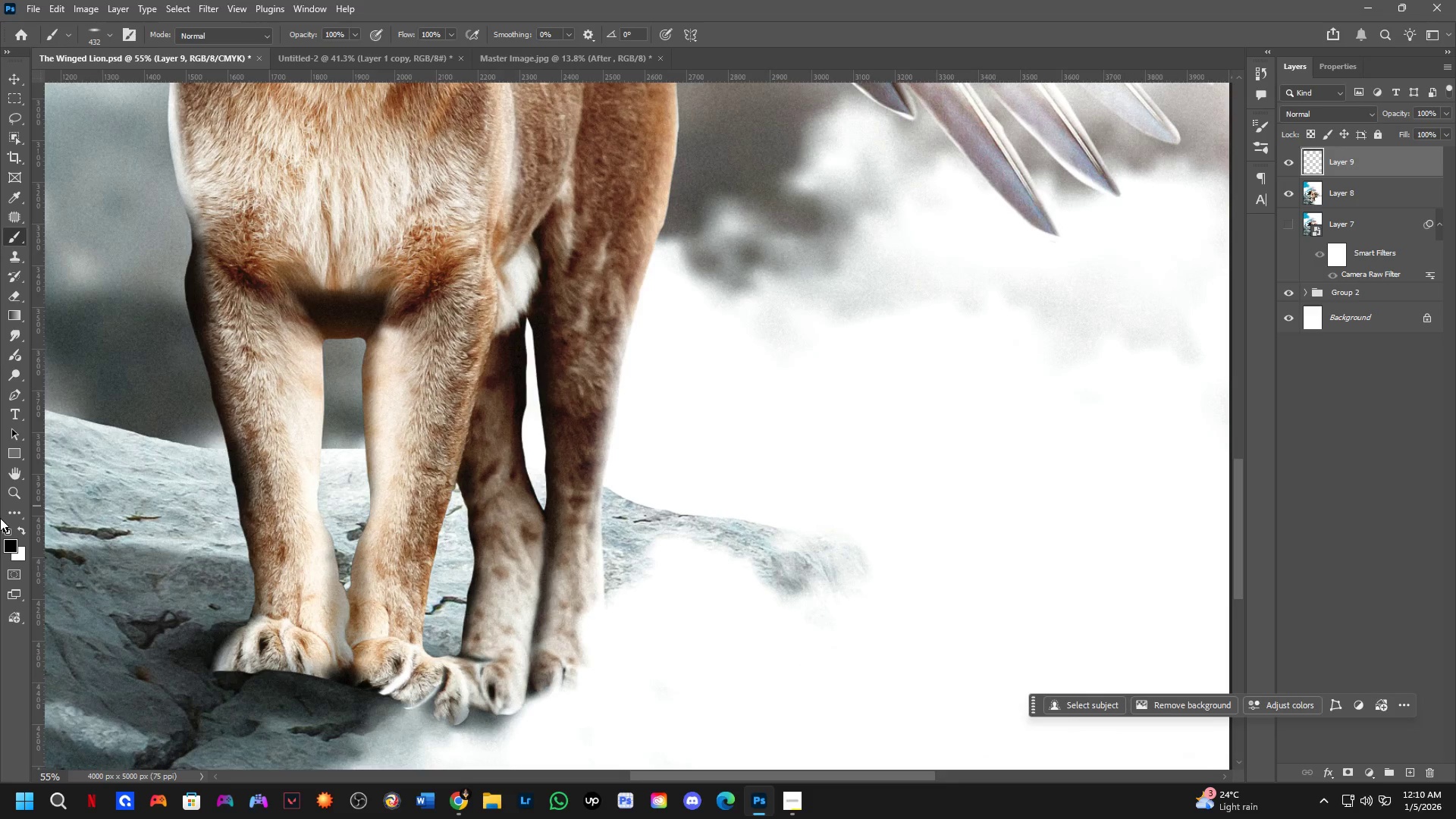 
left_click_drag(start_coordinate=[463, 354], to_coordinate=[468, 416])
 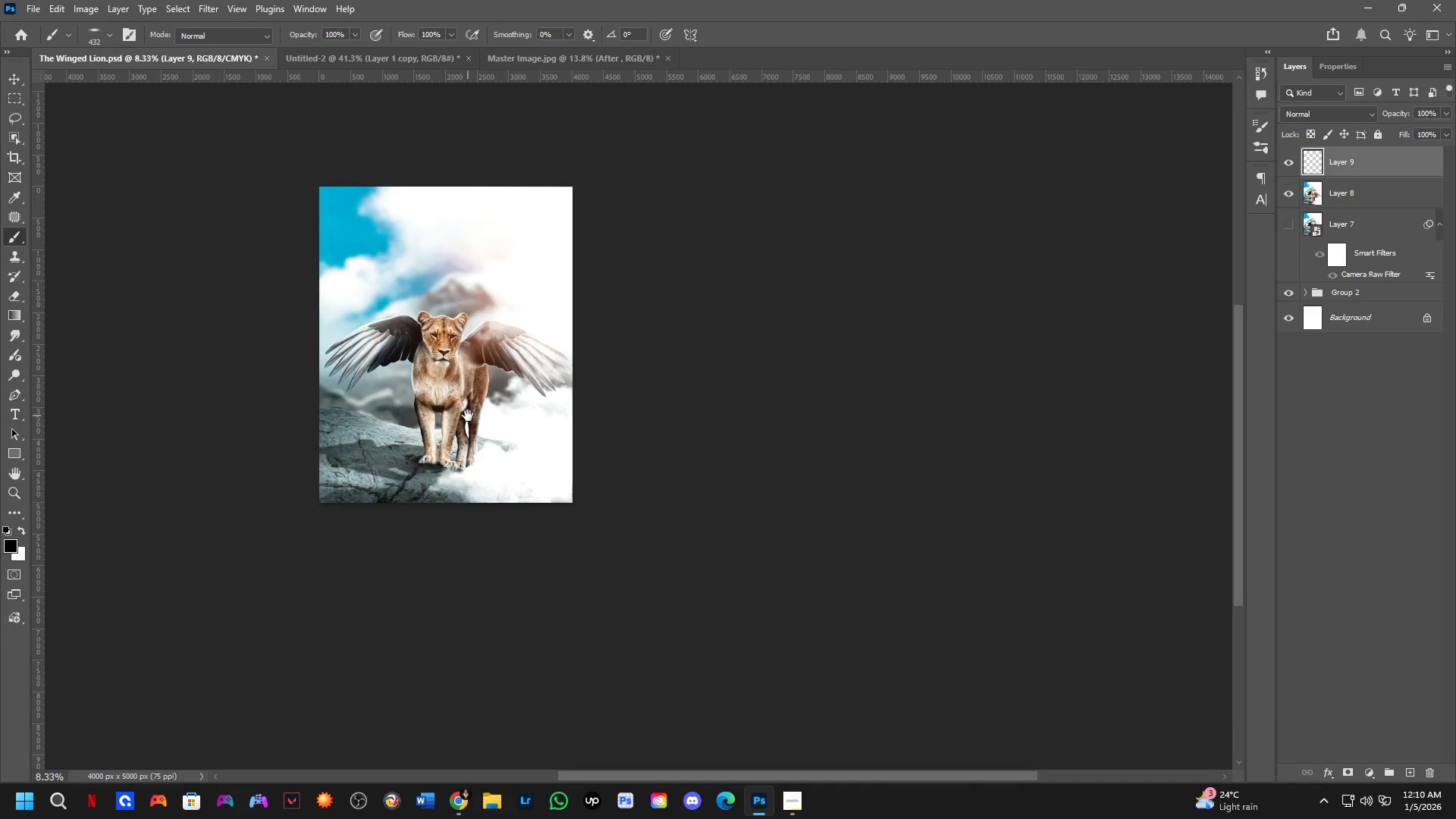 
scroll: coordinate [462, 352], scroll_direction: down, amount: 18.0
 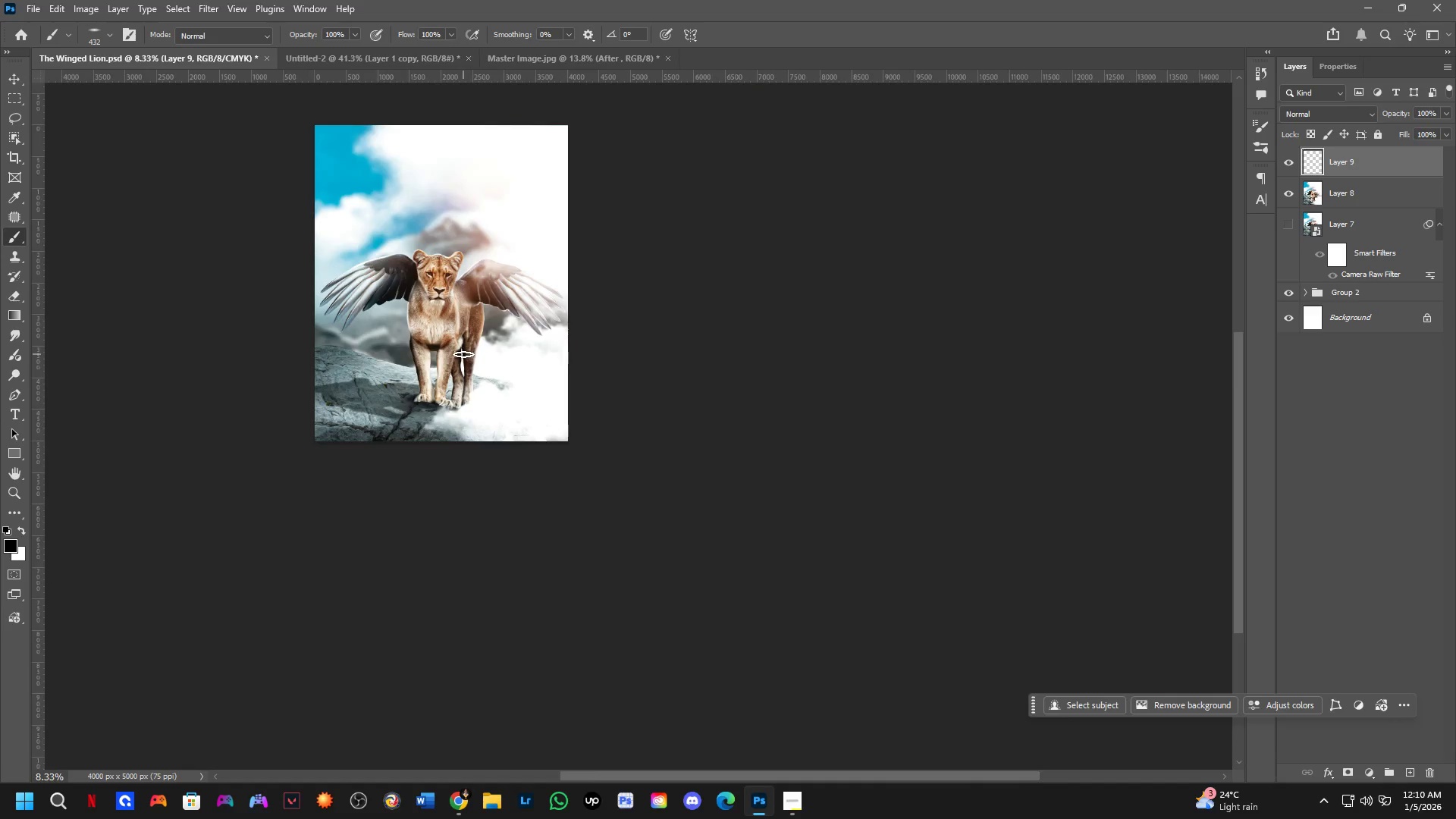 
key(Shift+ShiftLeft)
 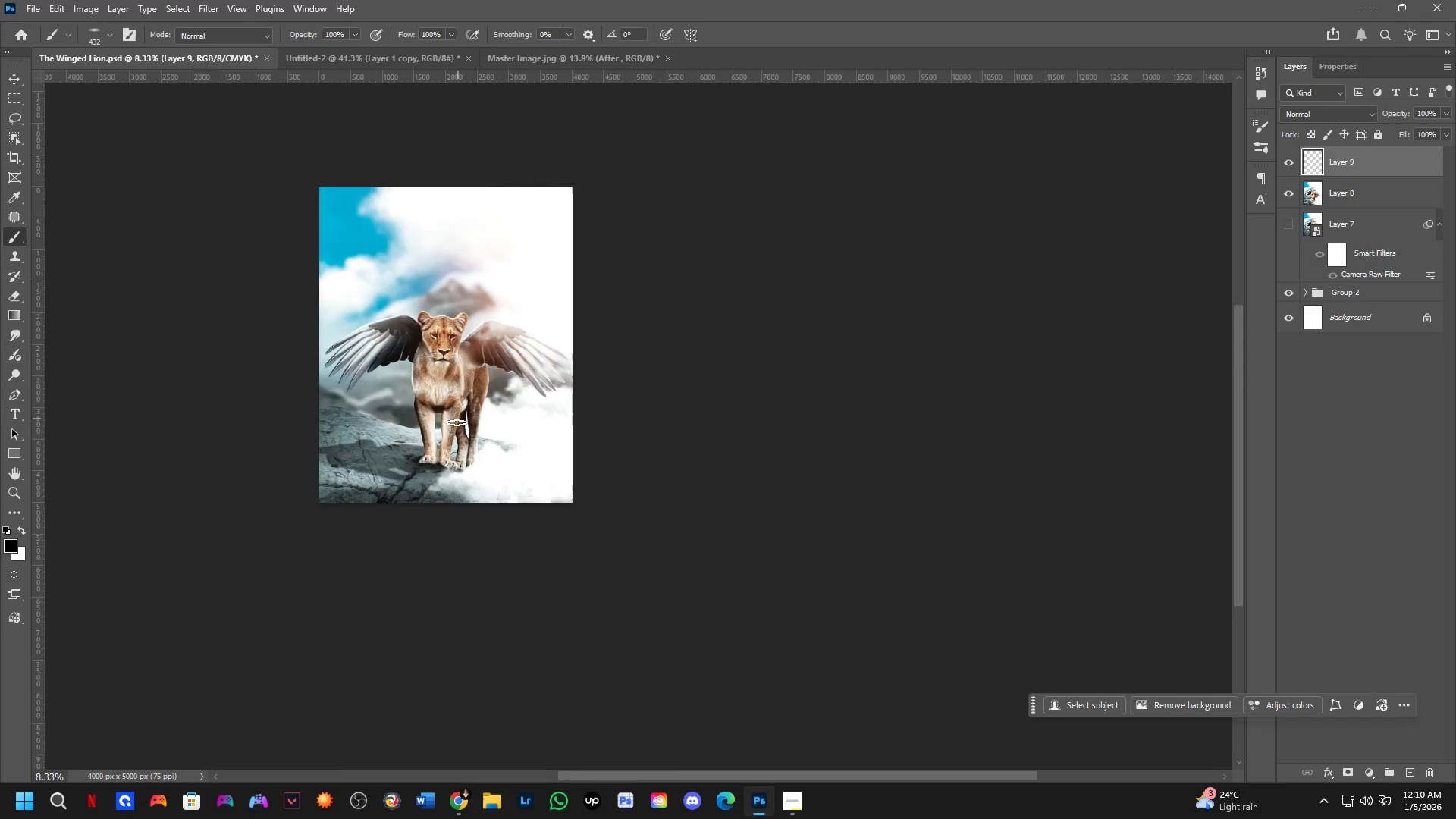 
scroll: coordinate [447, 429], scroll_direction: up, amount: 5.0
 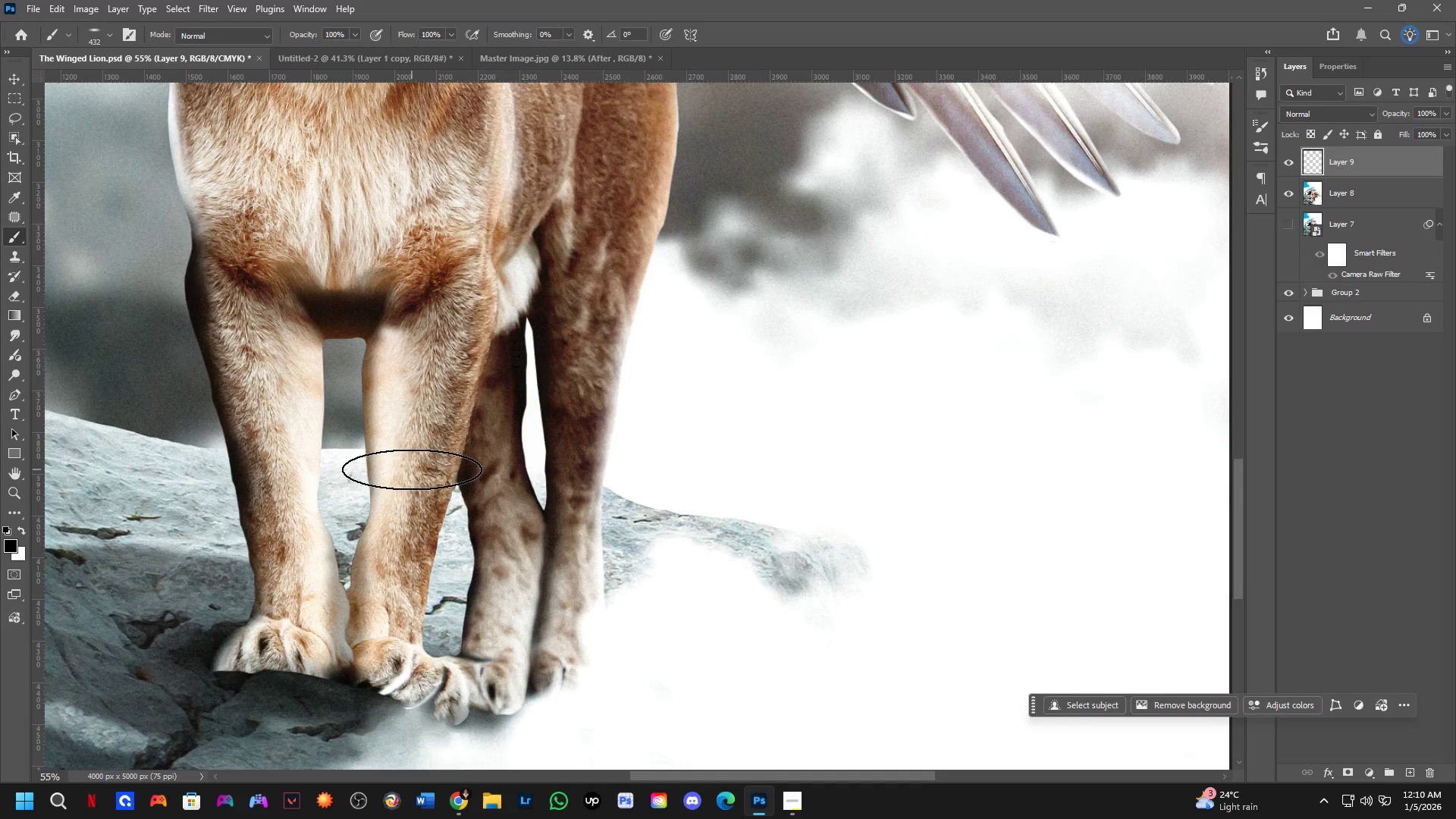 
key(X)
 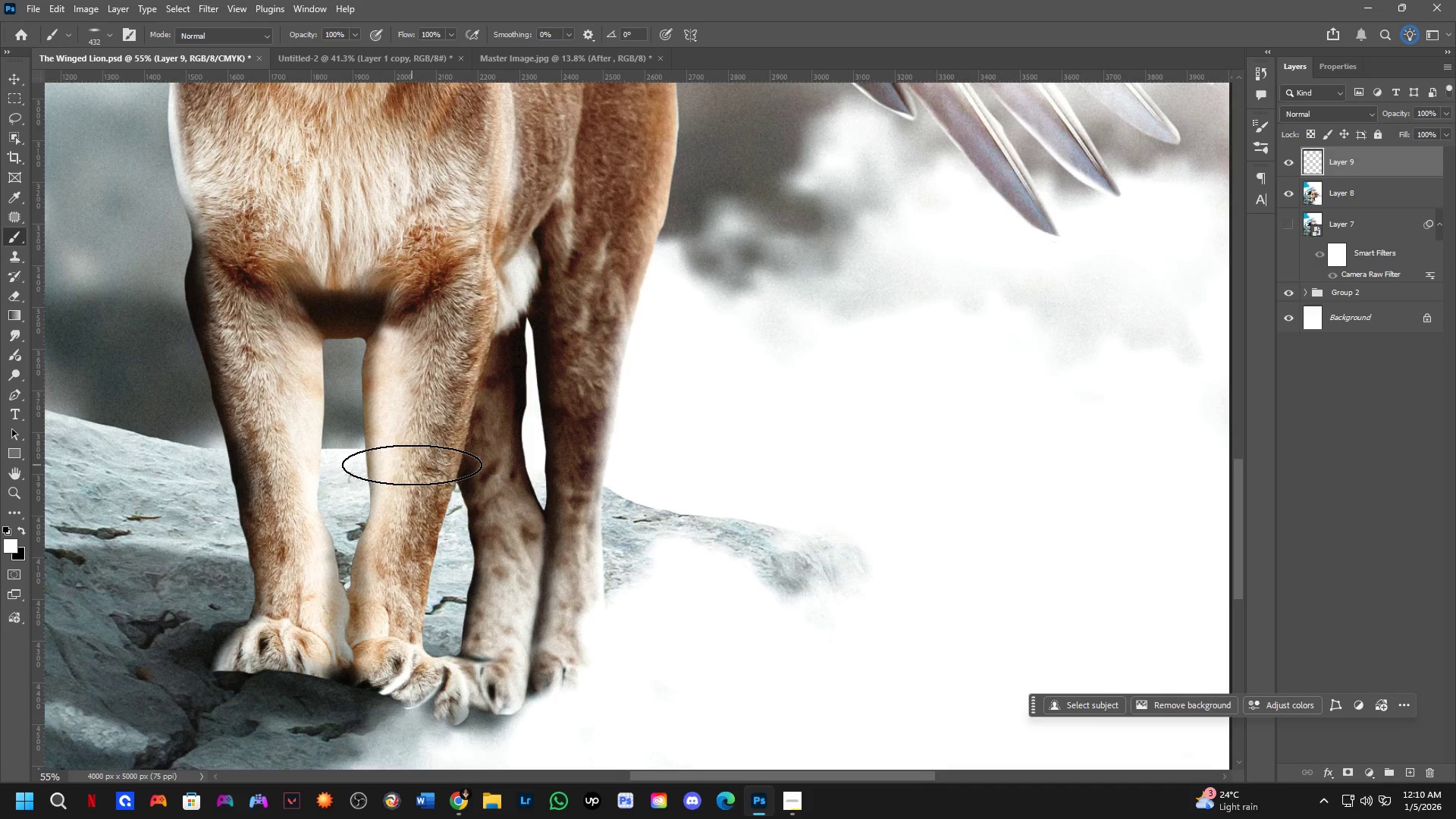 
scroll: coordinate [408, 447], scroll_direction: down, amount: 14.0
 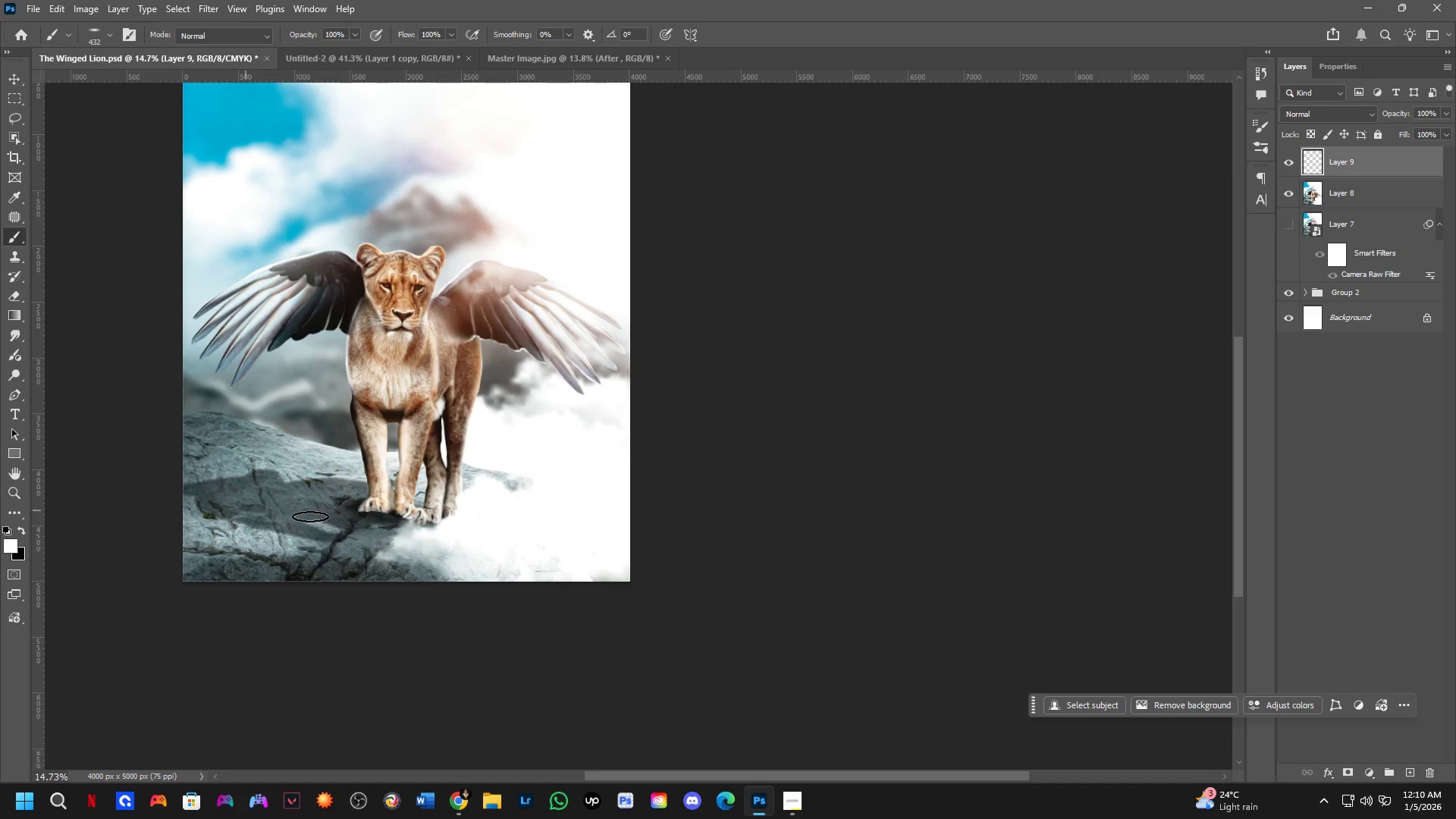 
key(Shift+ShiftLeft)
 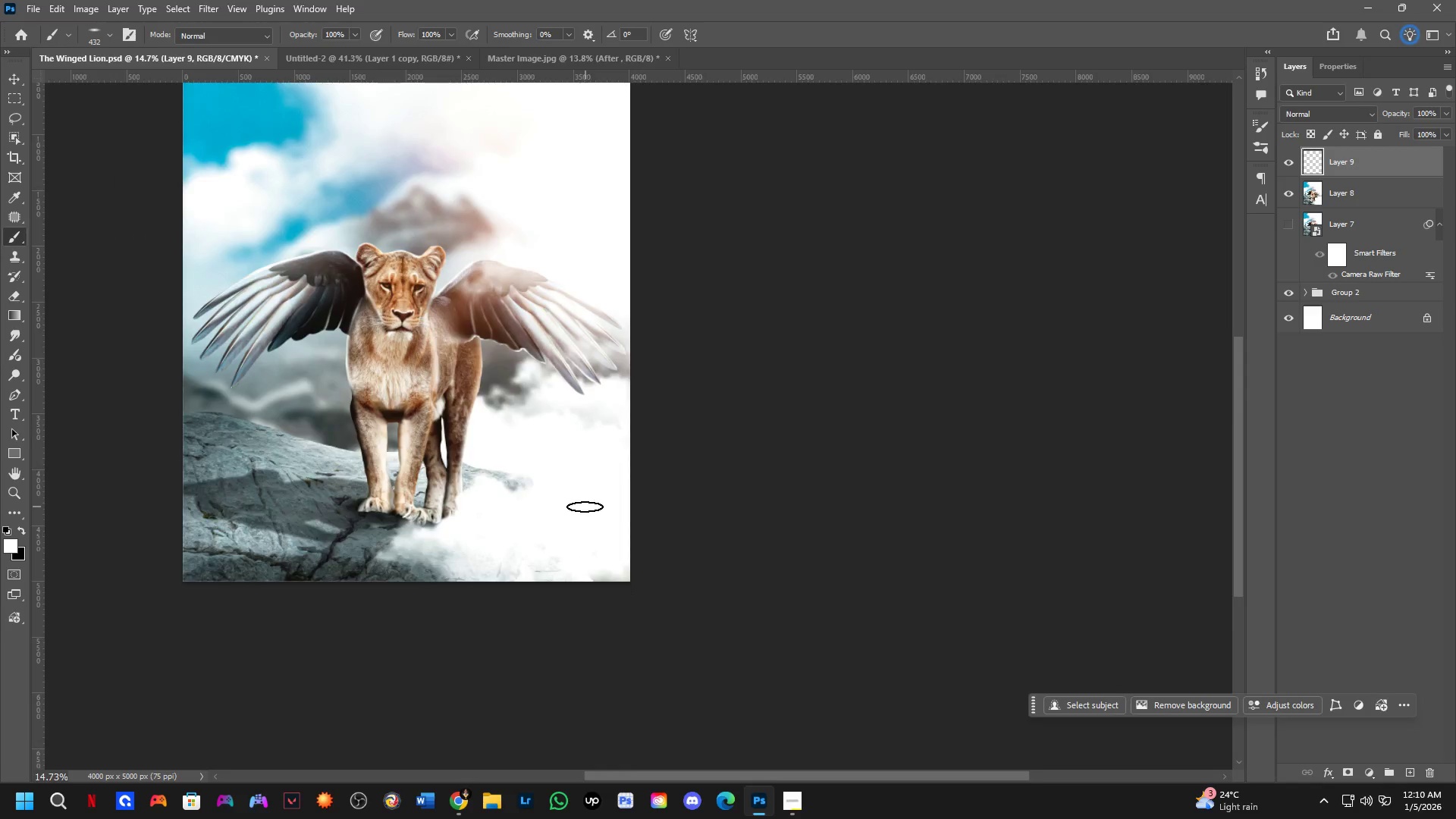 
scroll: coordinate [542, 526], scroll_direction: up, amount: 5.0
 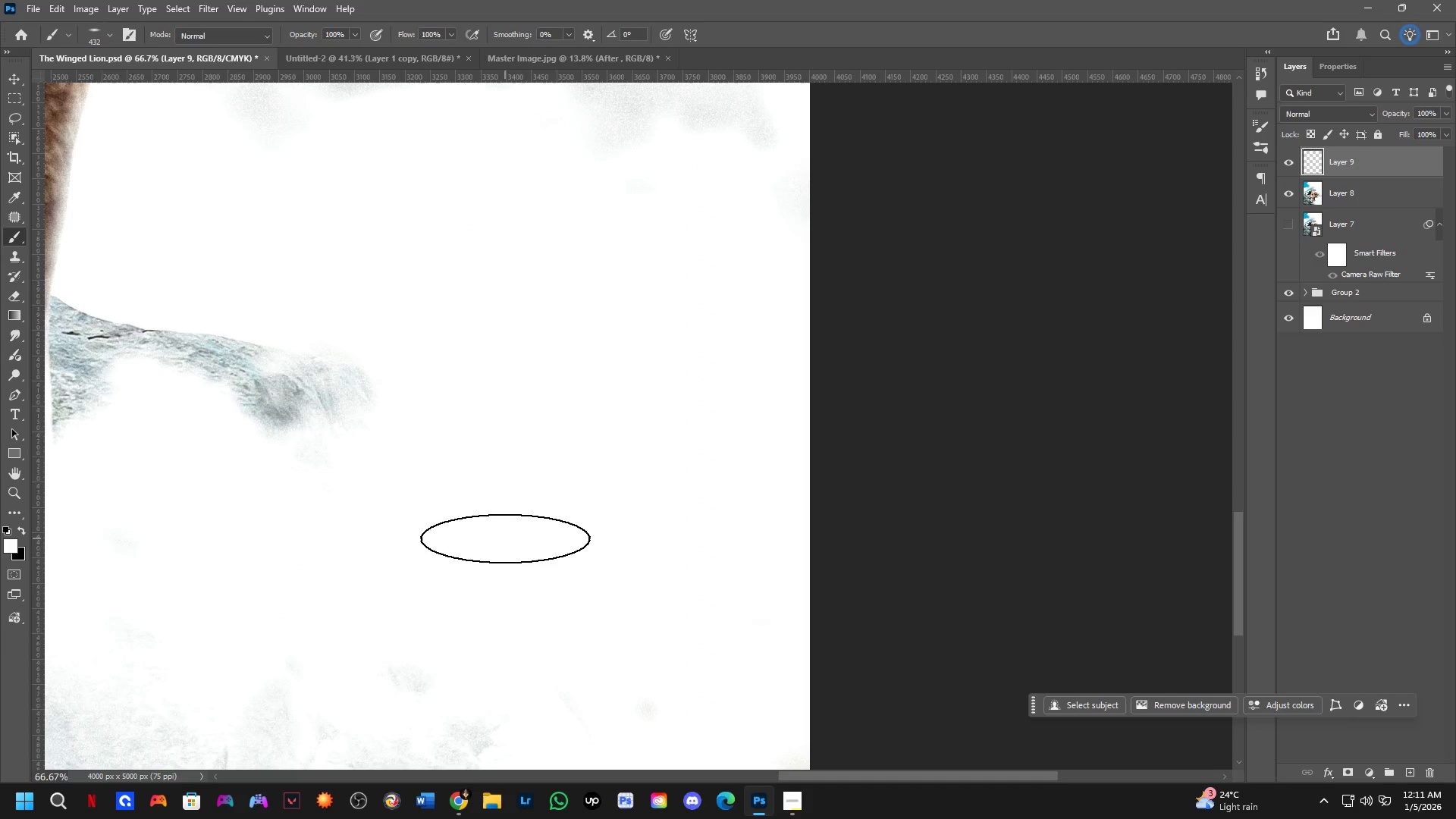 
key(Shift+ShiftLeft)
 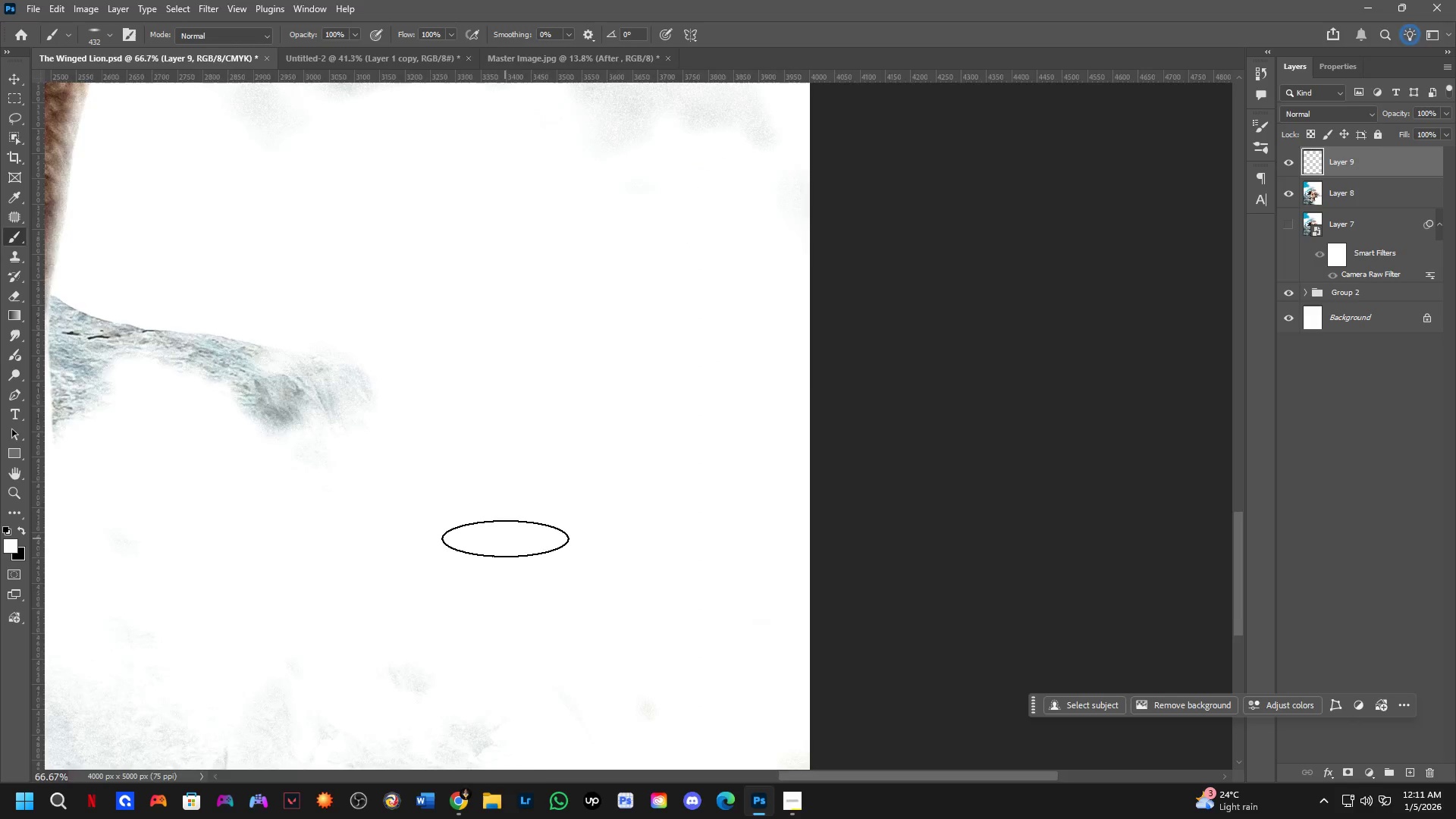 
scroll: coordinate [505, 538], scroll_direction: down, amount: 5.0
 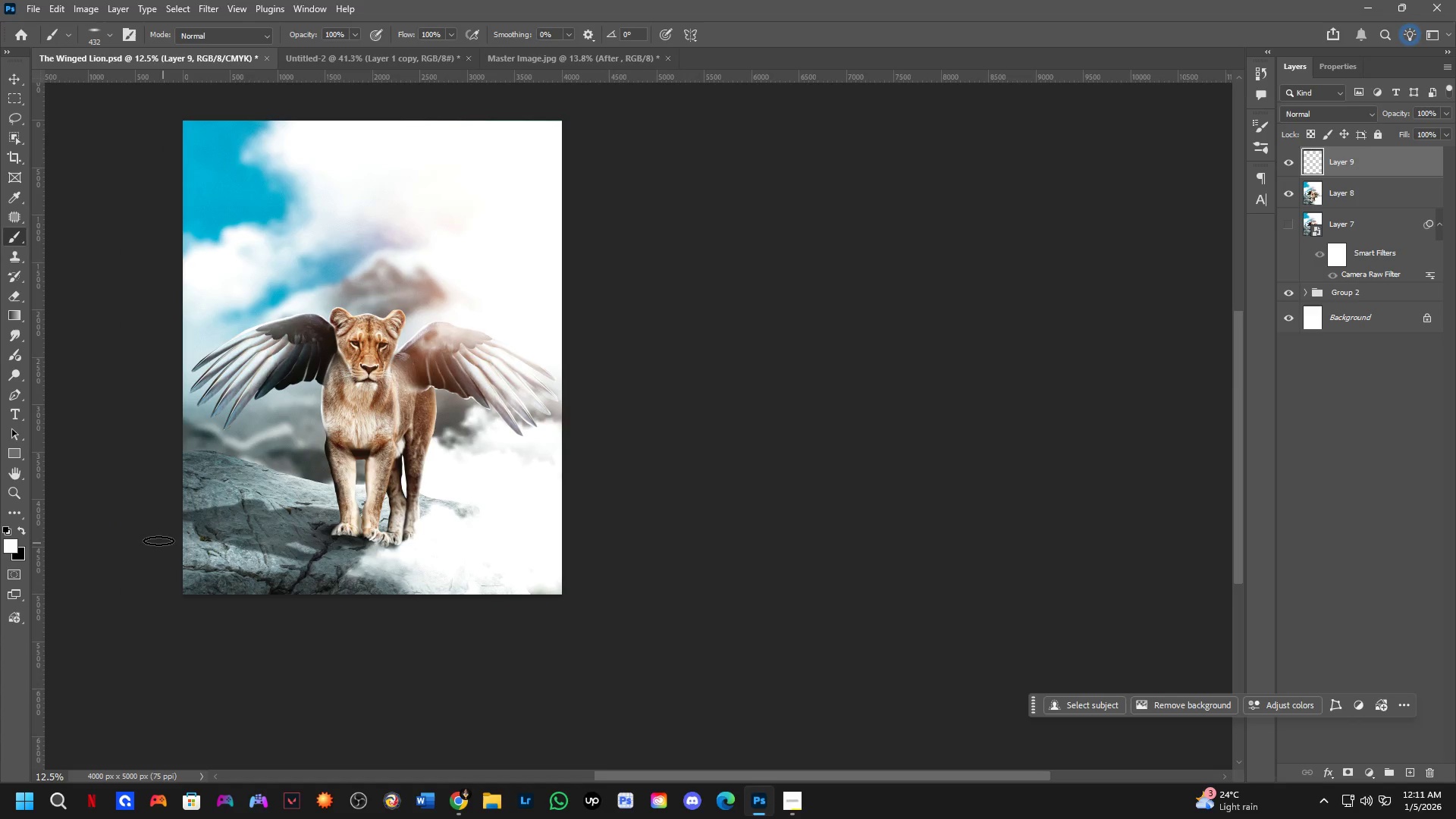 
left_click_drag(start_coordinate=[151, 524], to_coordinate=[708, 335])
 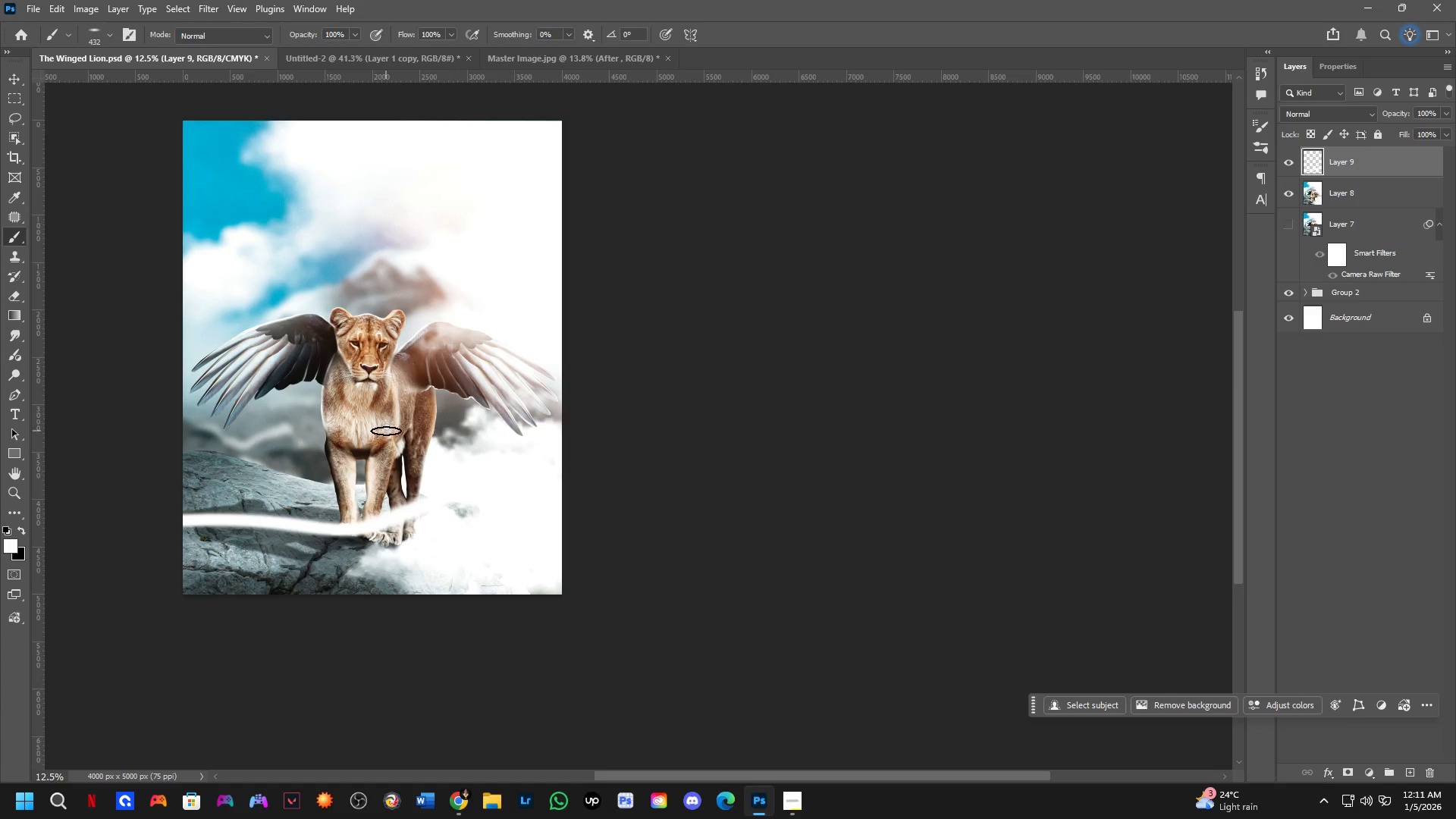 
key(Control+Z)
 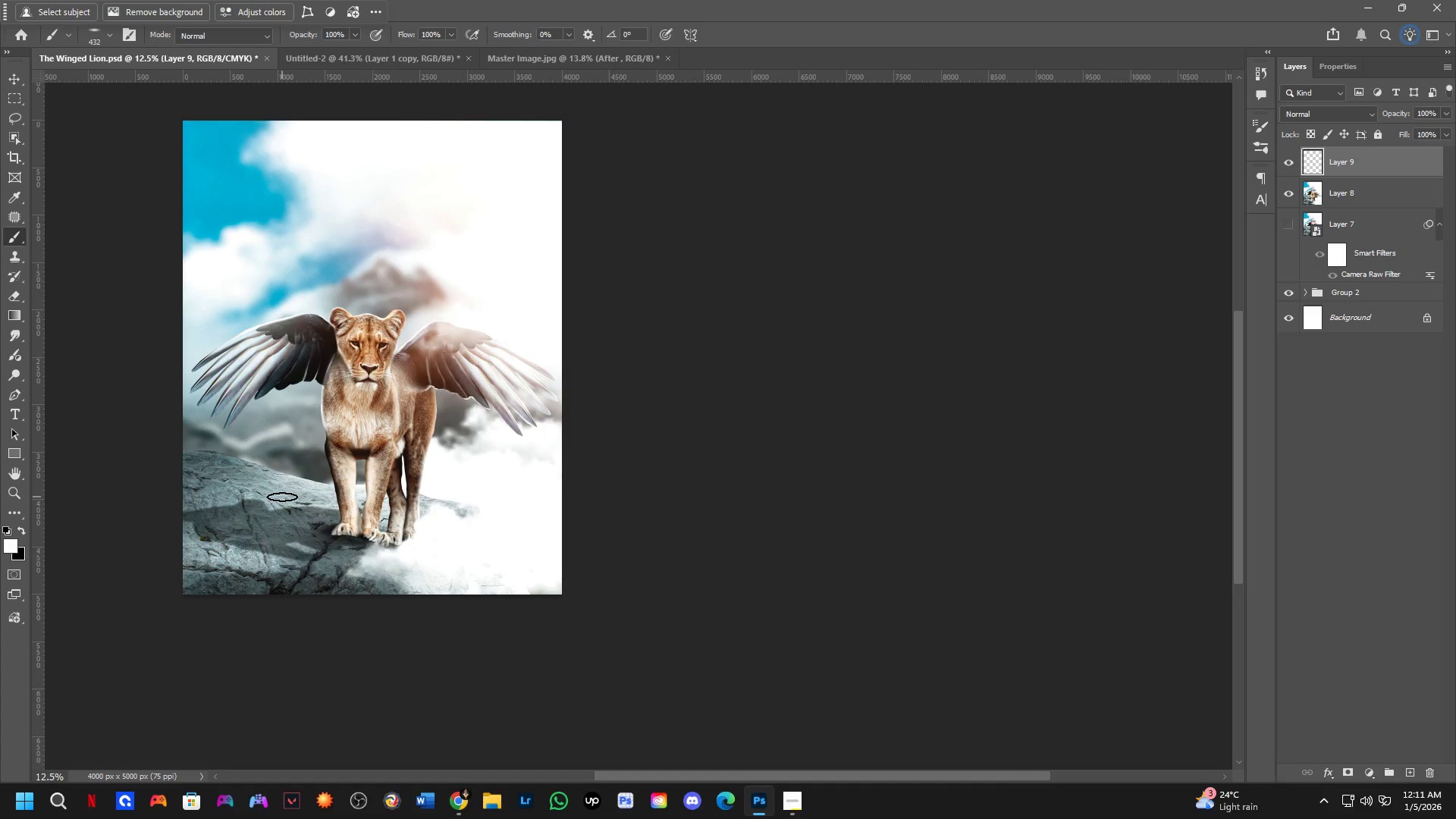 
hold_key(key=AltLeft, duration=0.83)
 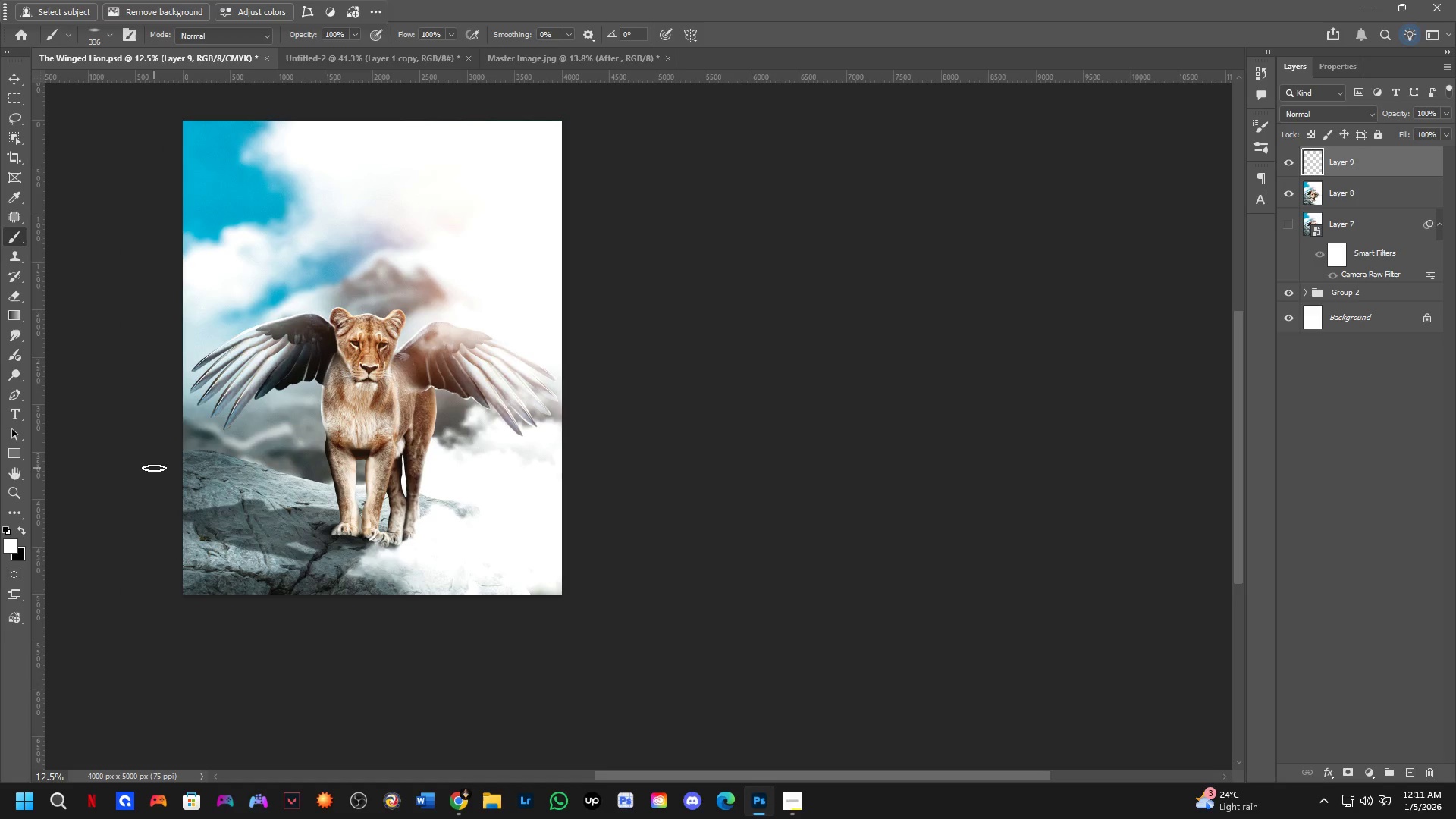 
left_click_drag(start_coordinate=[158, 474], to_coordinate=[797, 419])
 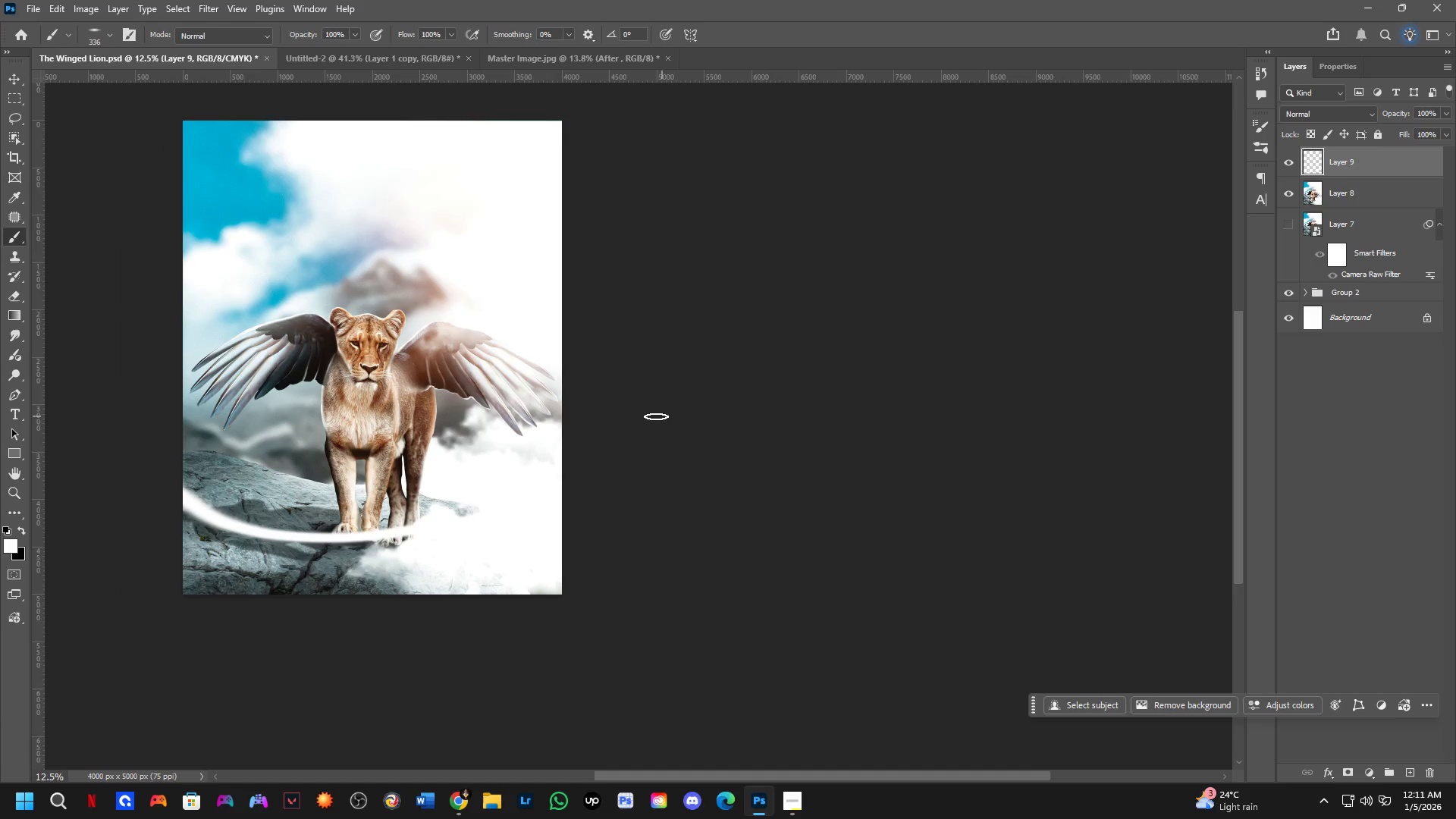 
key(Control+ControlLeft)
 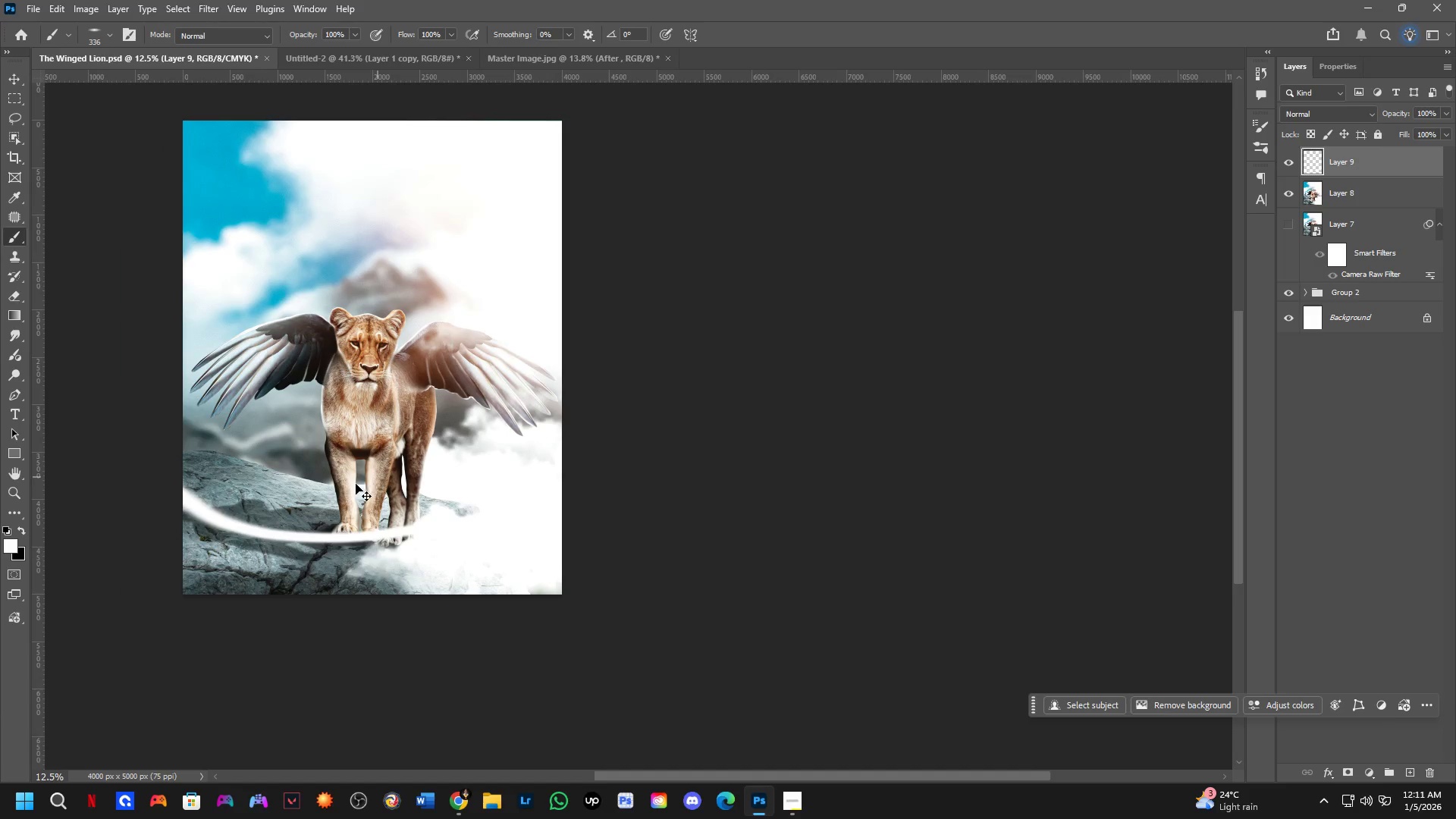 
key(Control+Z)
 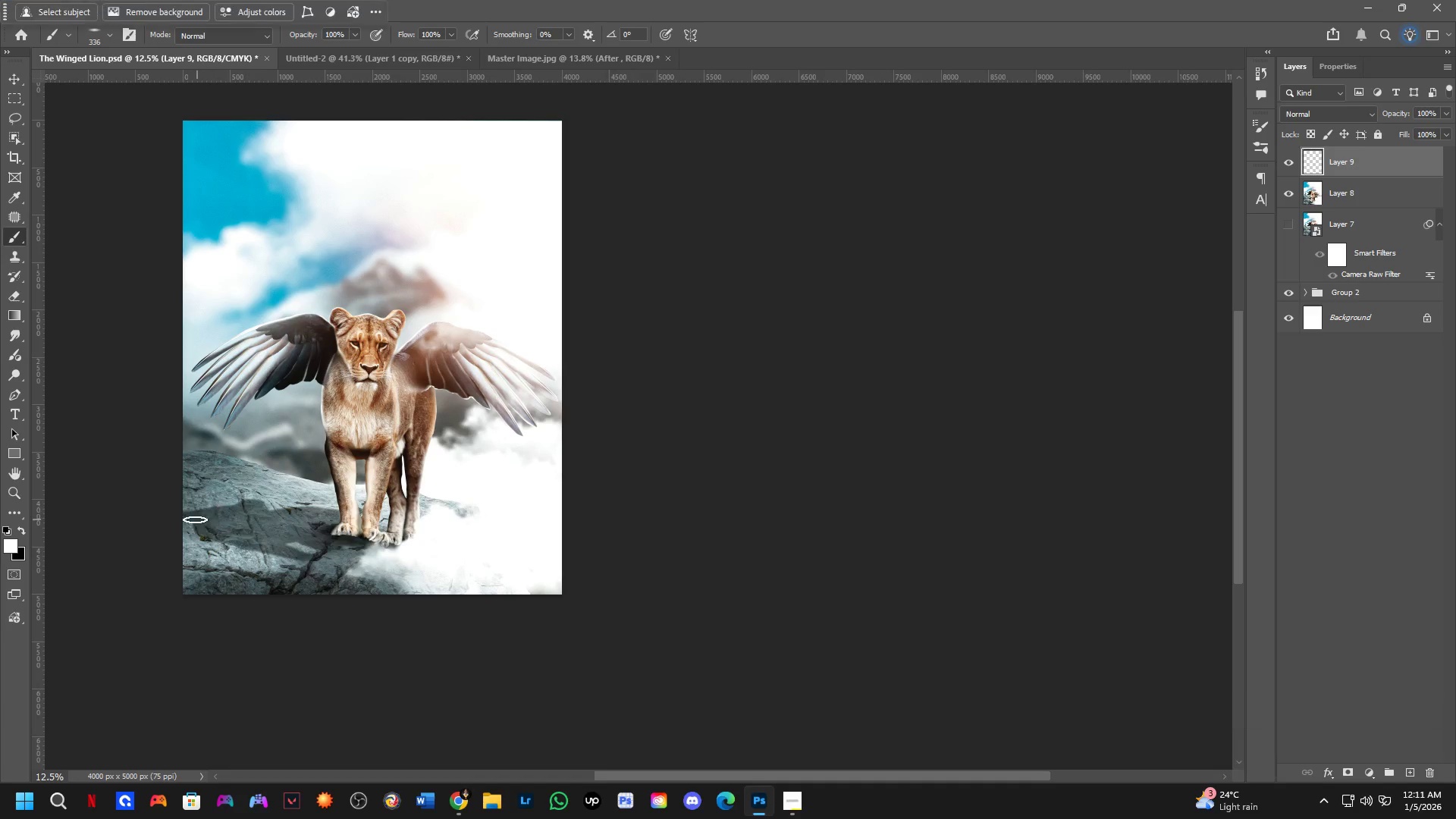 
key(Alt+AltLeft)
 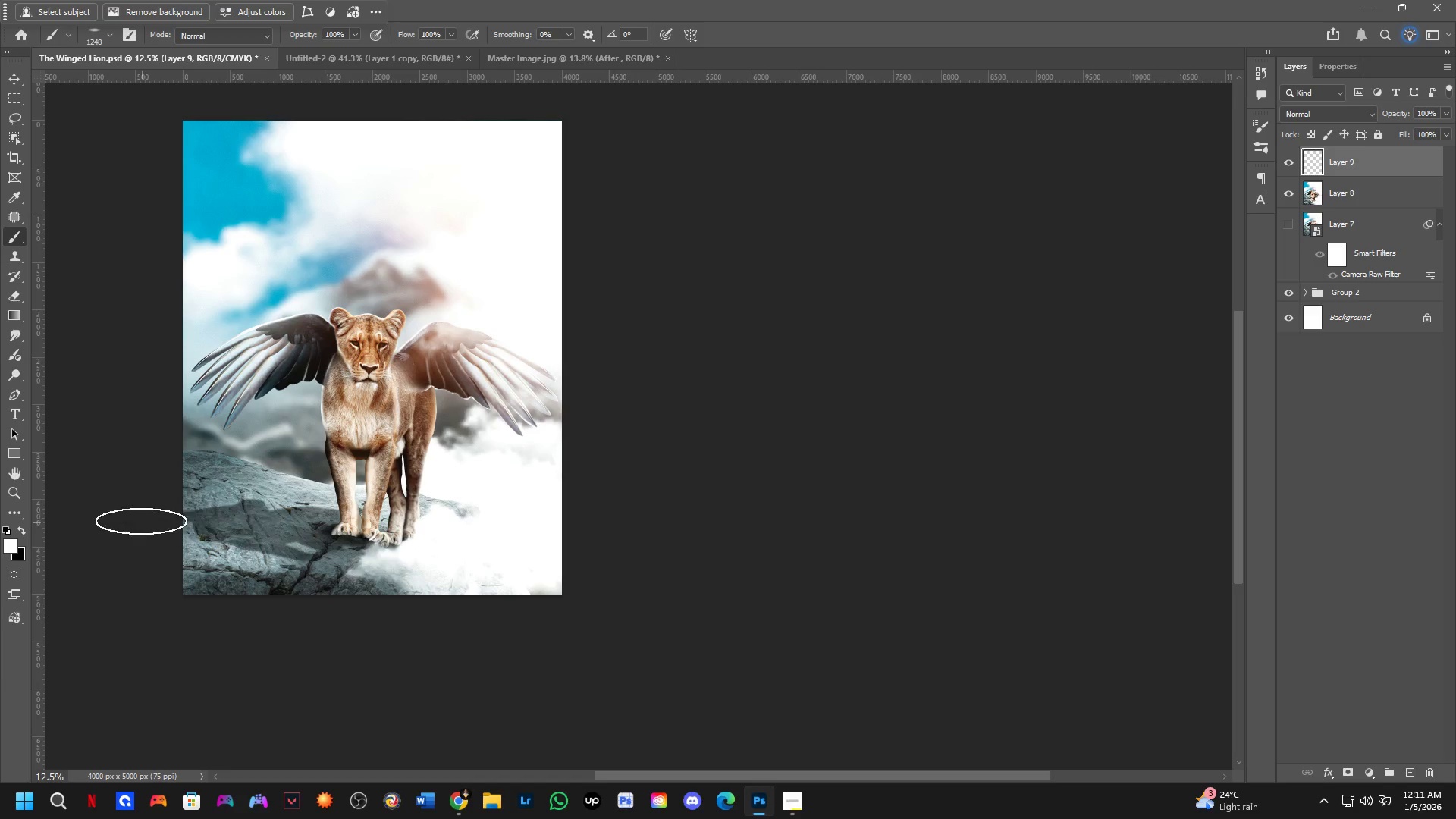 
left_click_drag(start_coordinate=[139, 519], to_coordinate=[663, 390])
 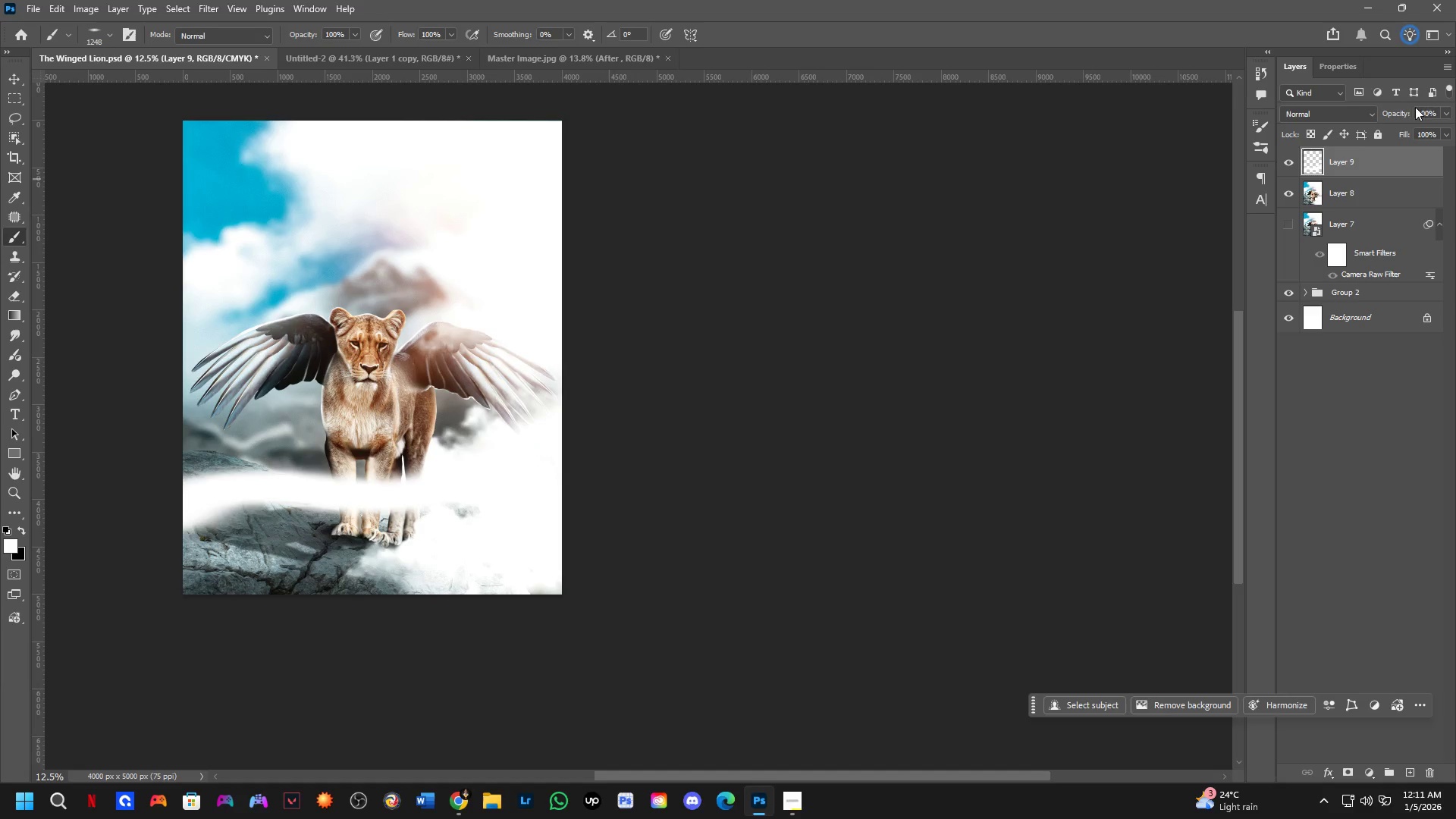 
left_click_drag(start_coordinate=[1404, 111], to_coordinate=[1358, 130])
 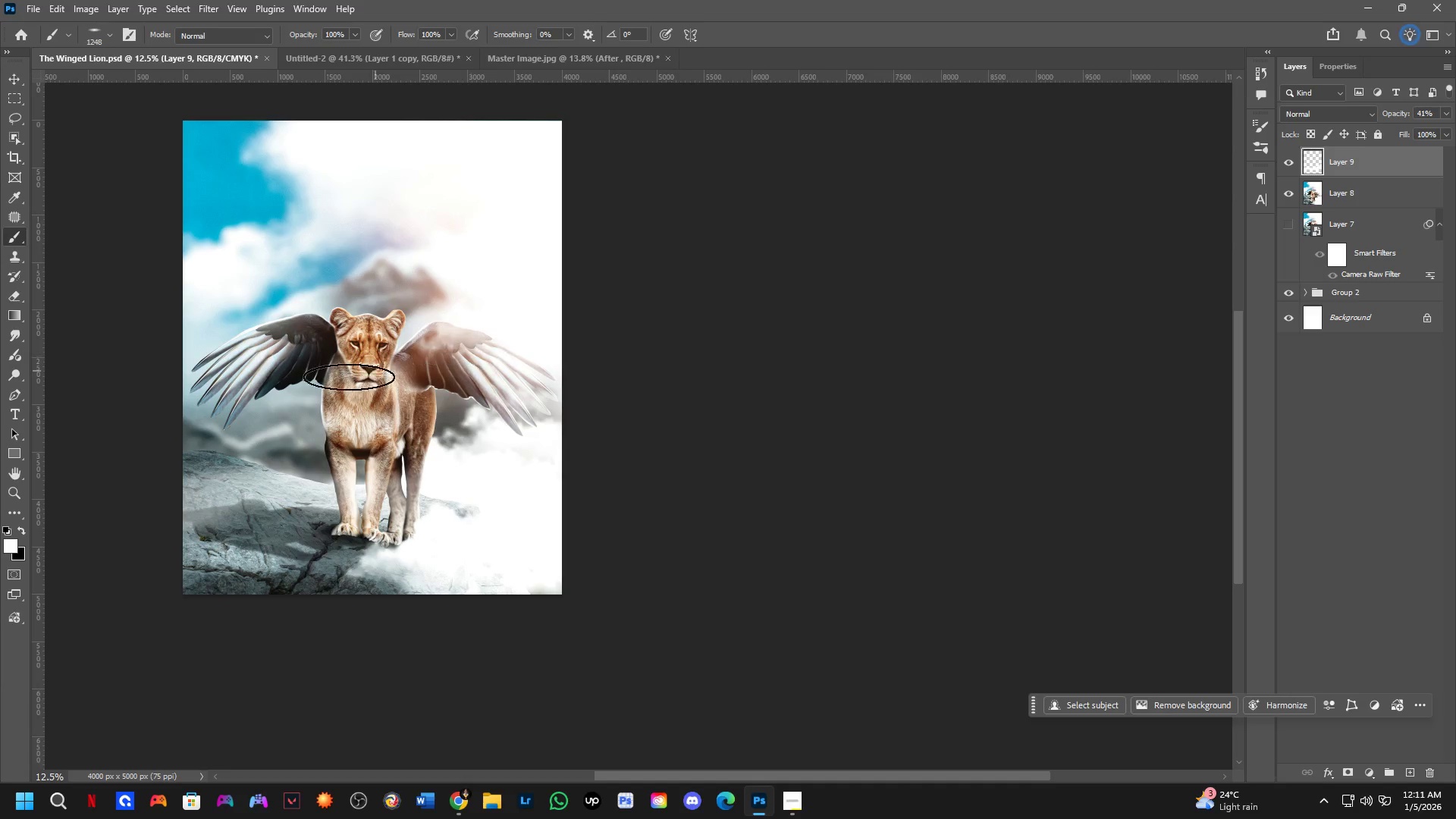 
key(Control+ControlLeft)
 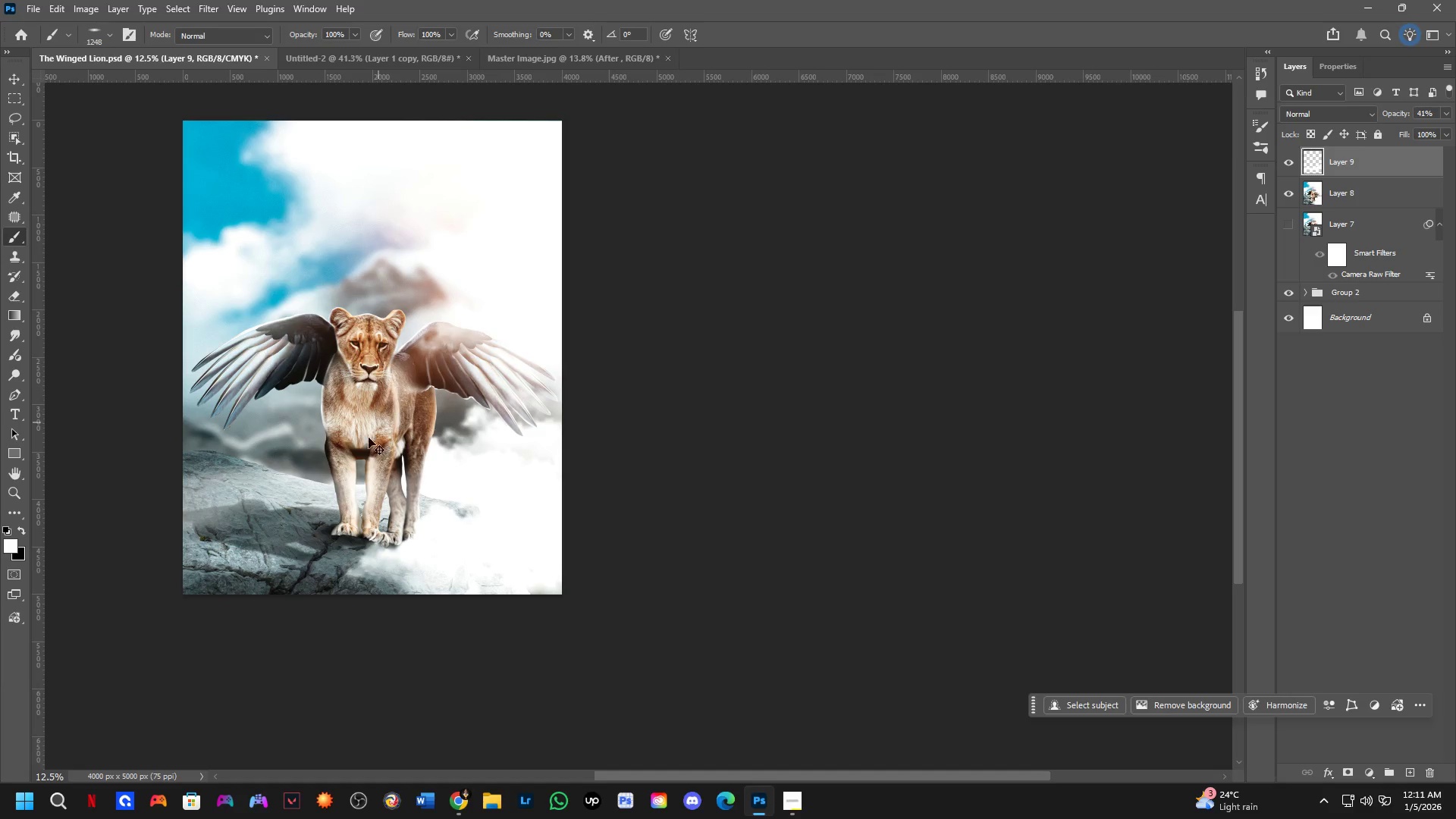 
key(Control+Z)
 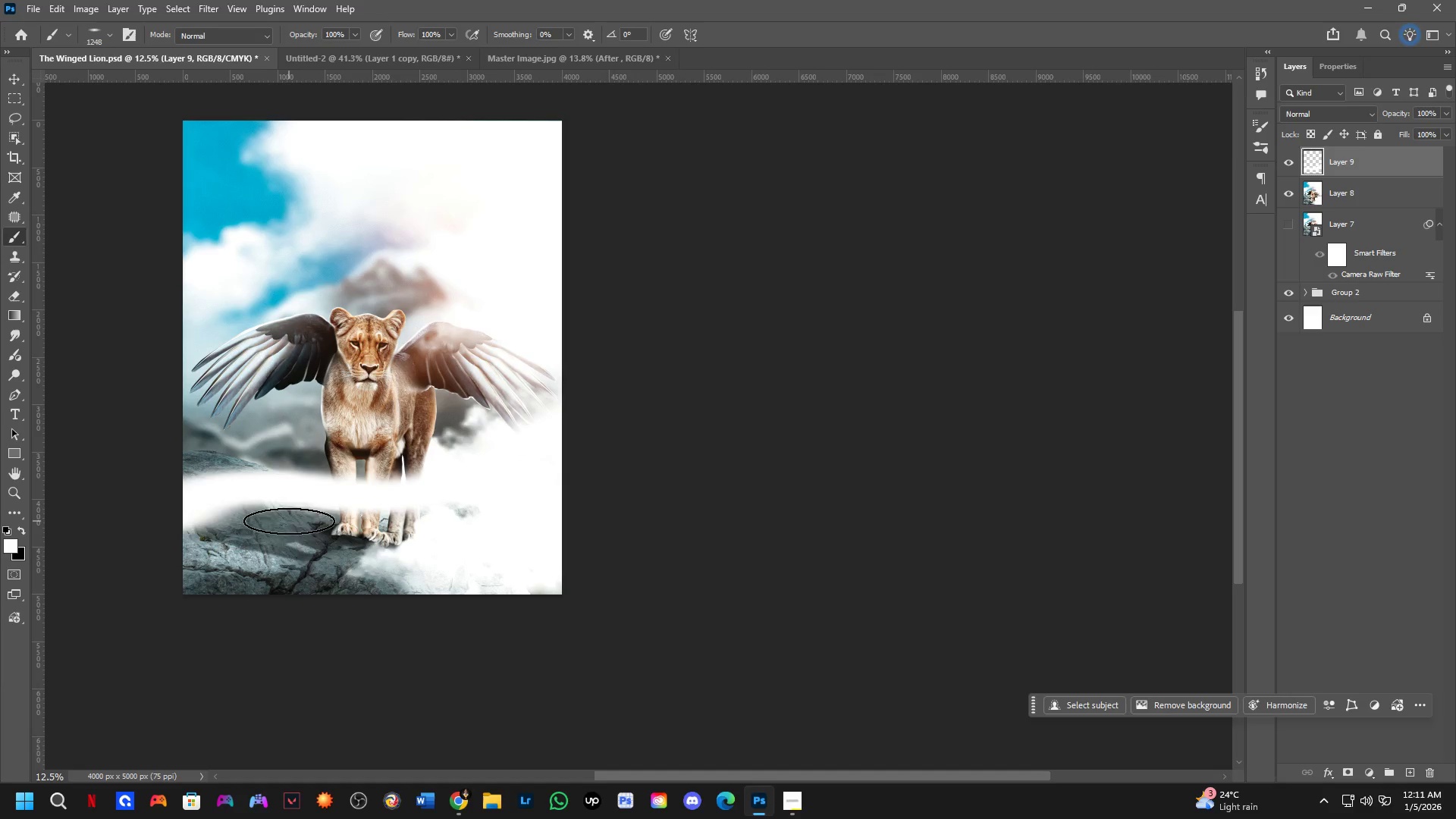 
key(Control+ControlLeft)
 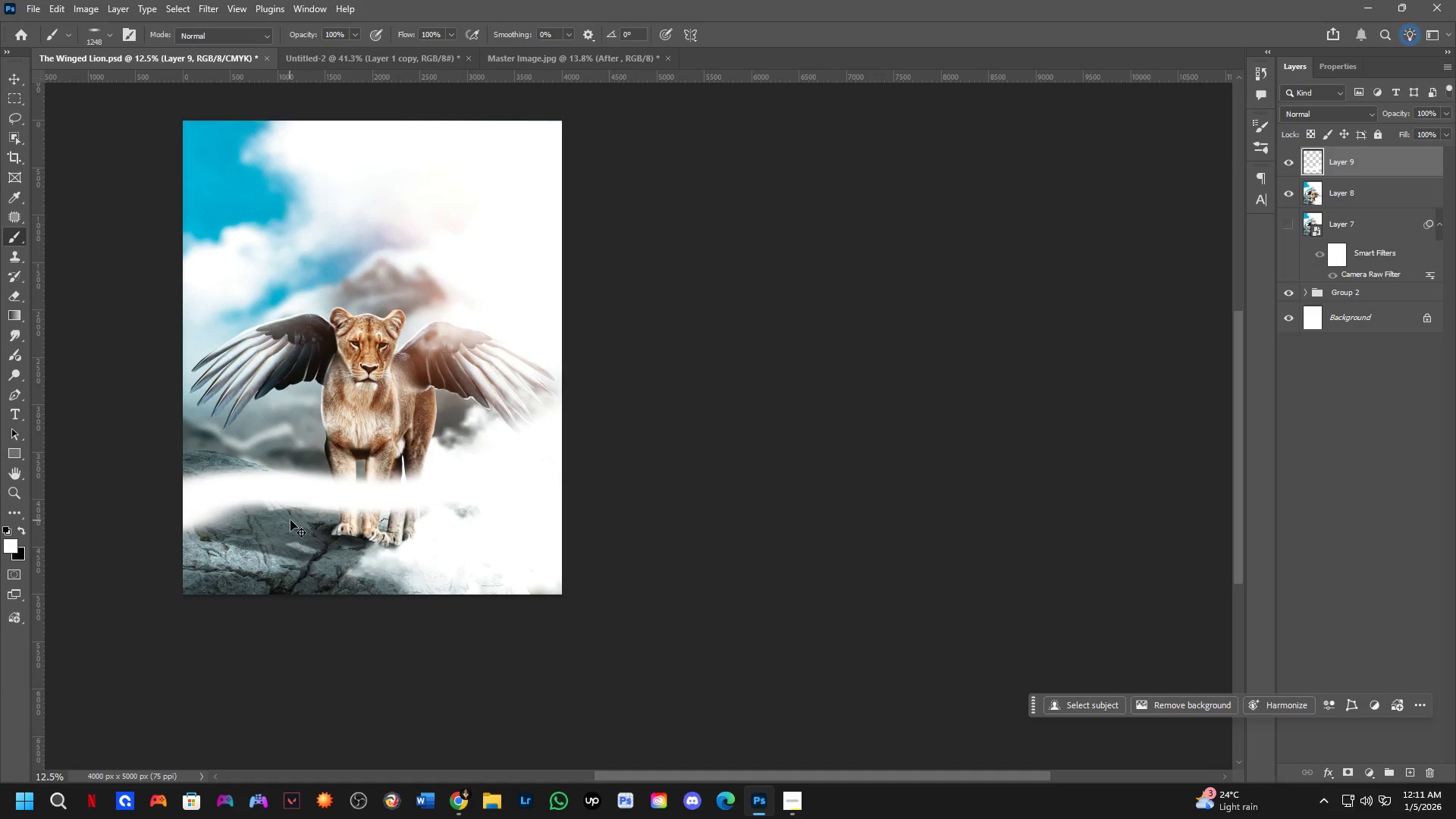 
key(Control+Z)
 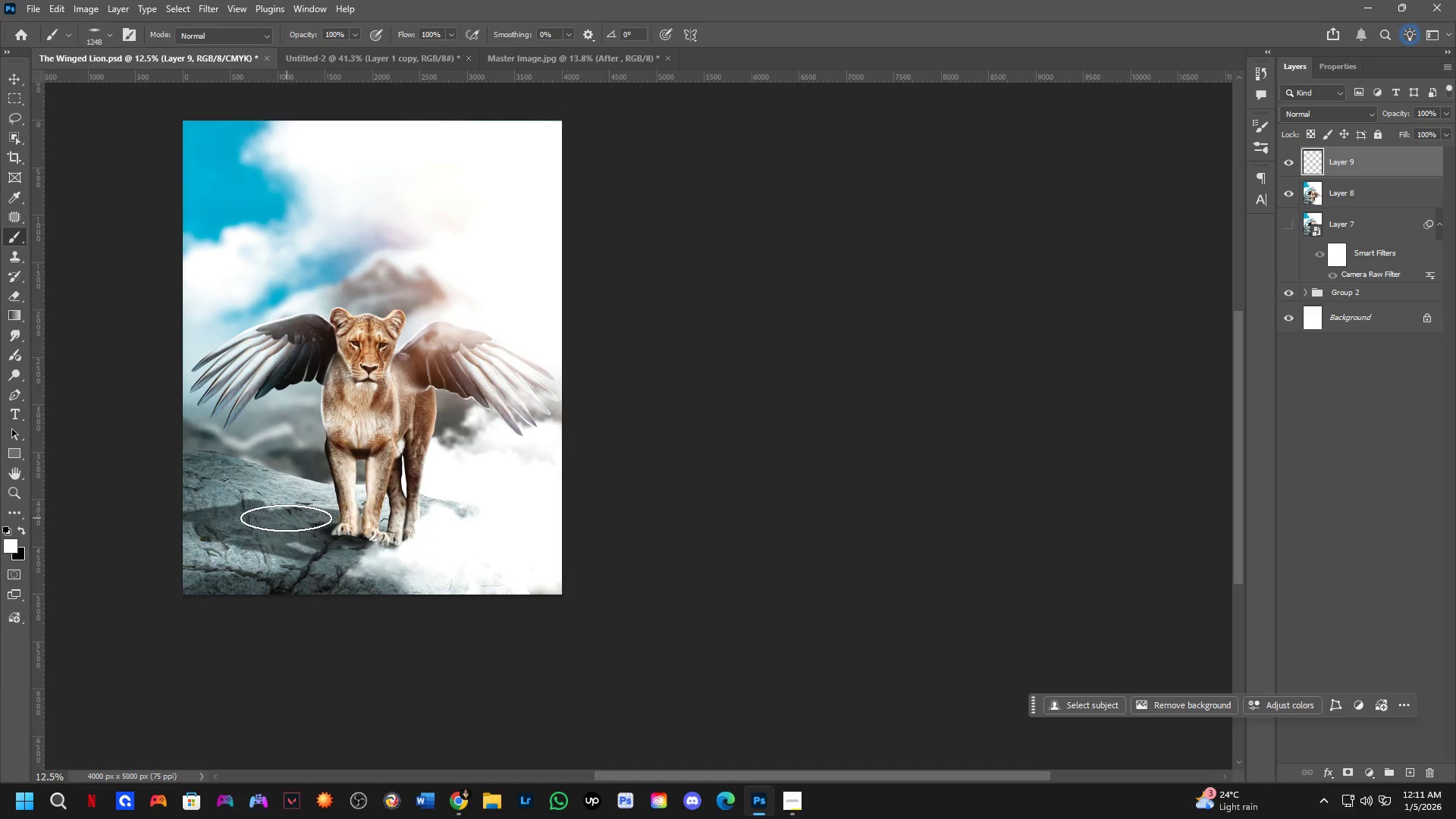 
hold_key(key=AltLeft, duration=0.86)
 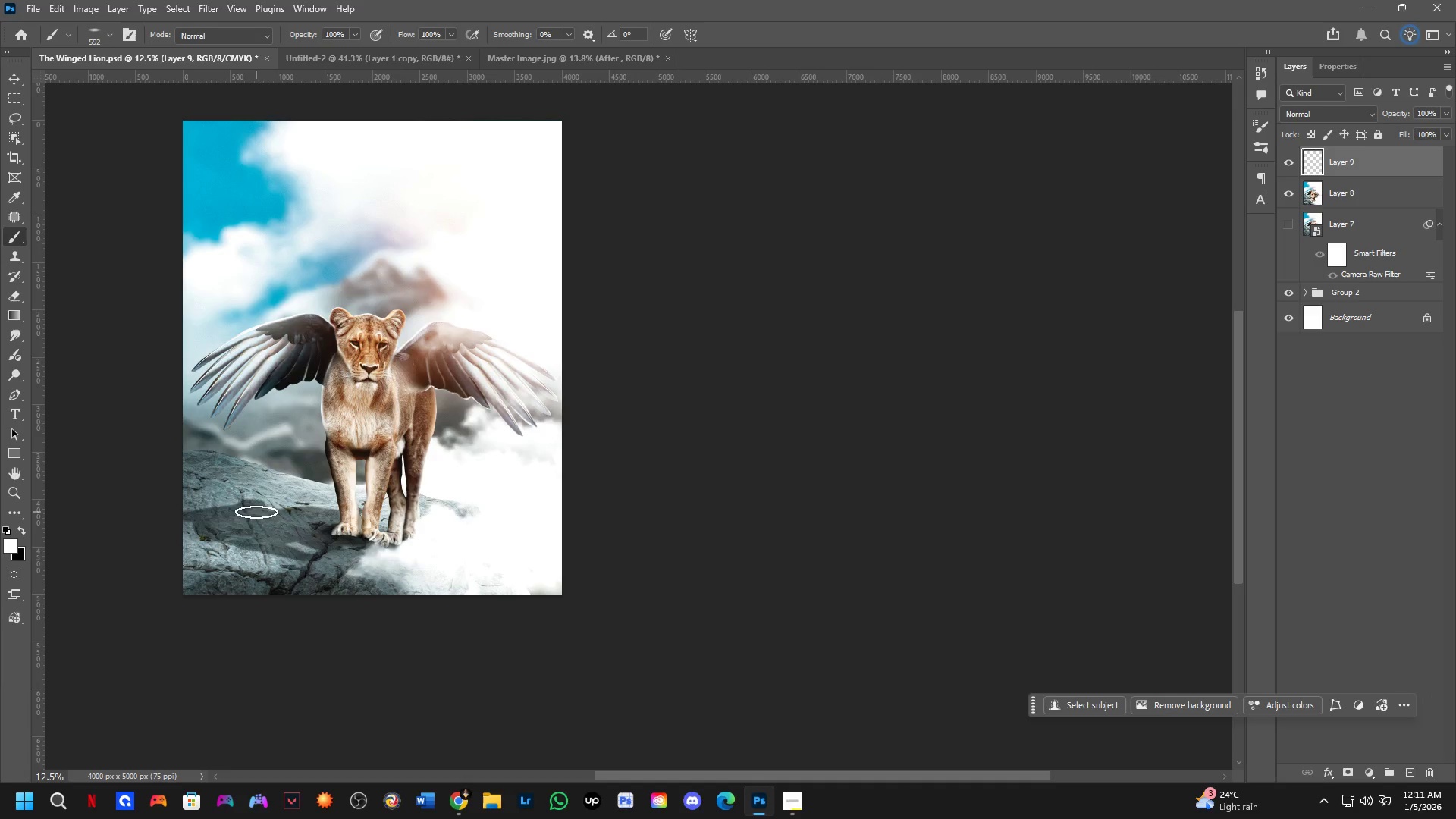 
key(Alt+Tab)